 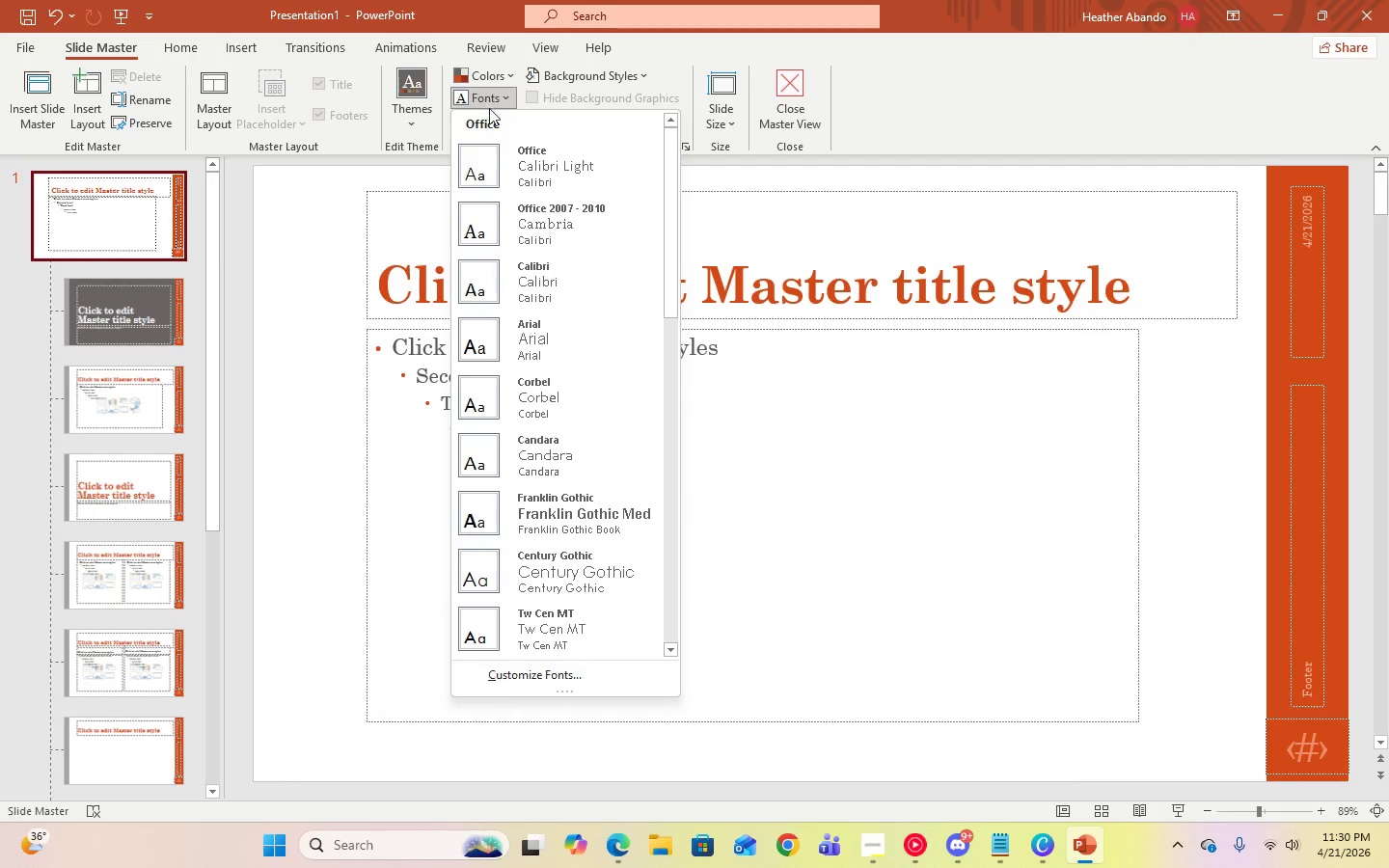 
left_click([547, 289])
 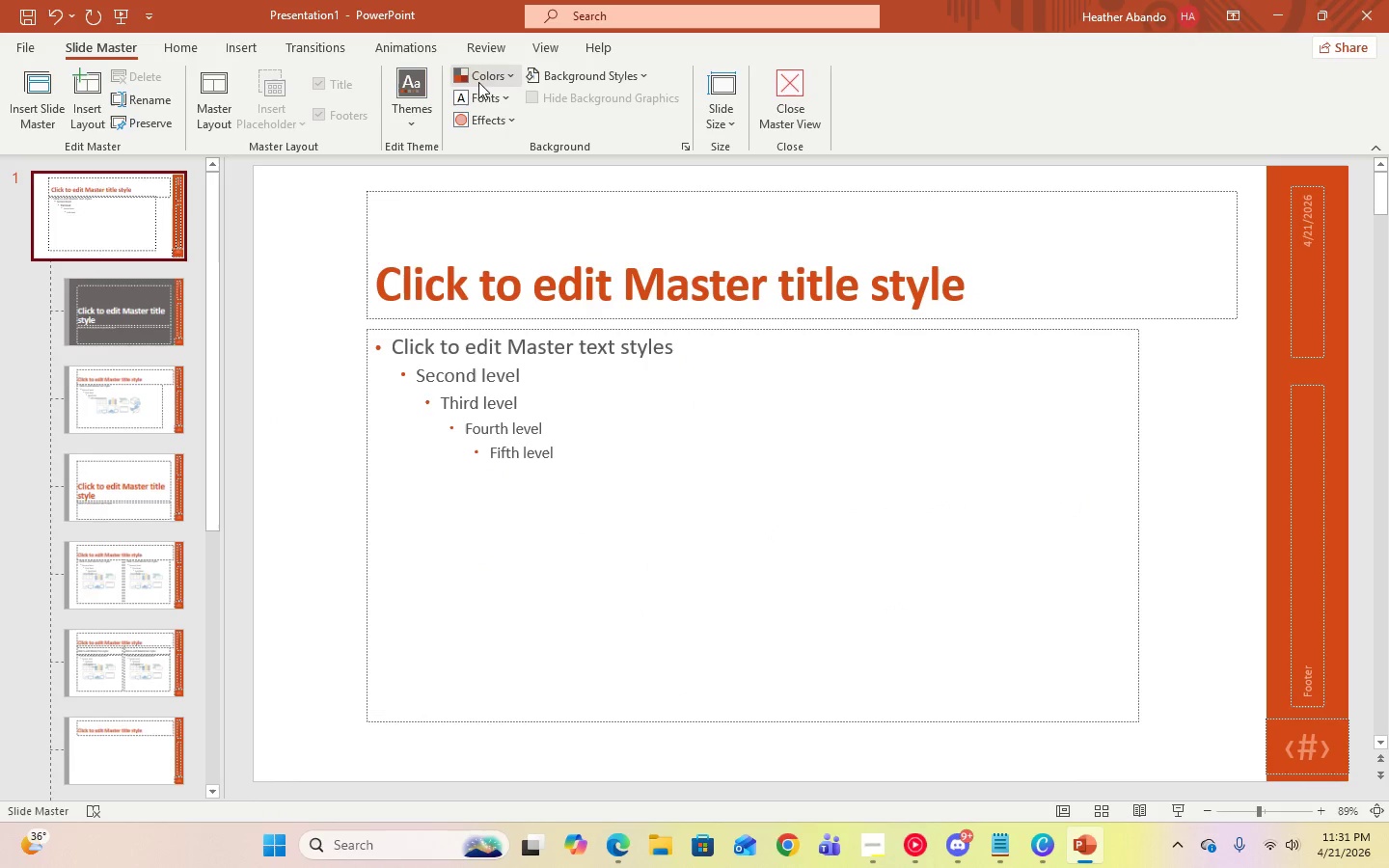 
left_click([493, 95])
 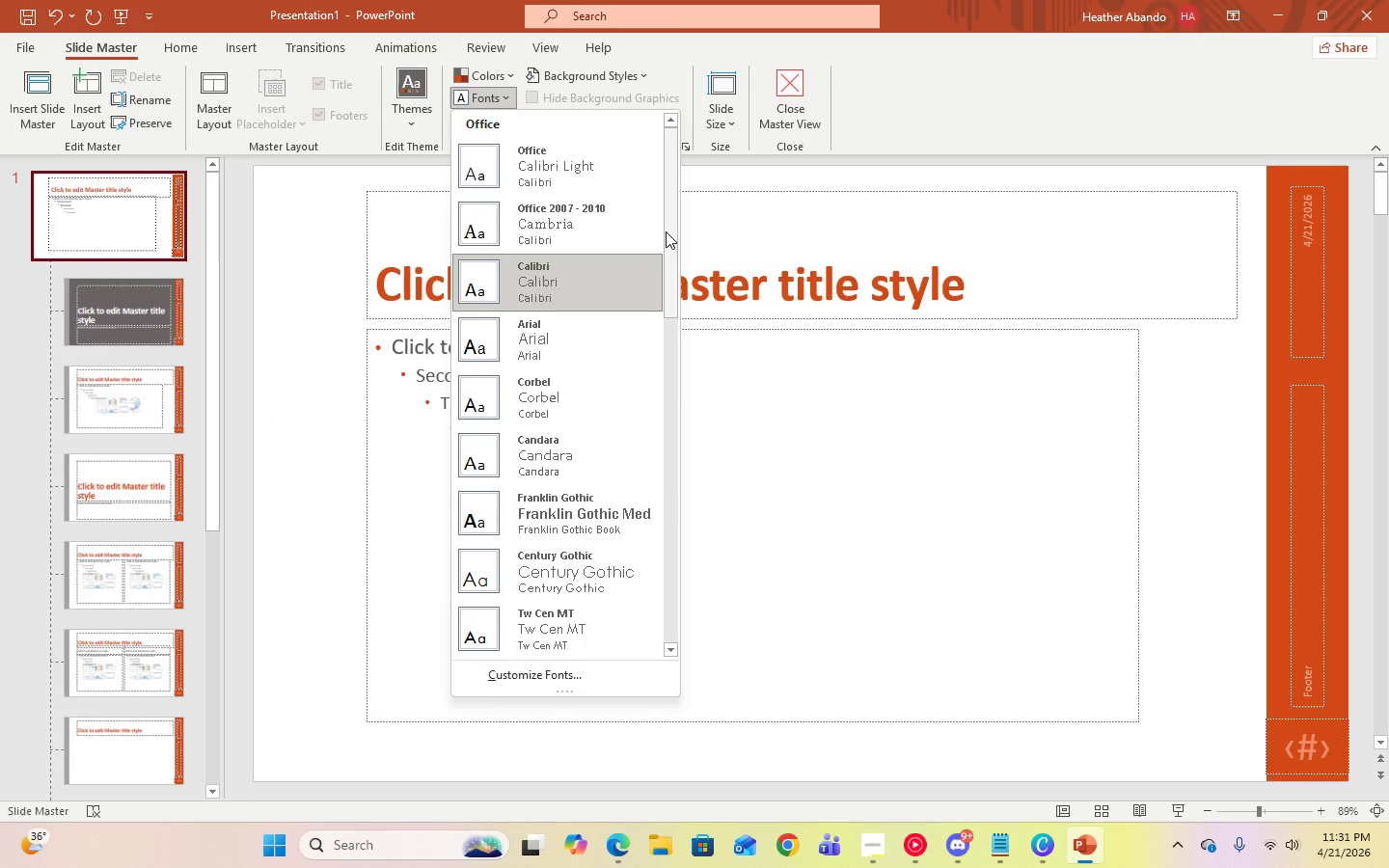 
left_click_drag(start_coordinate=[667, 231], to_coordinate=[694, 163])
 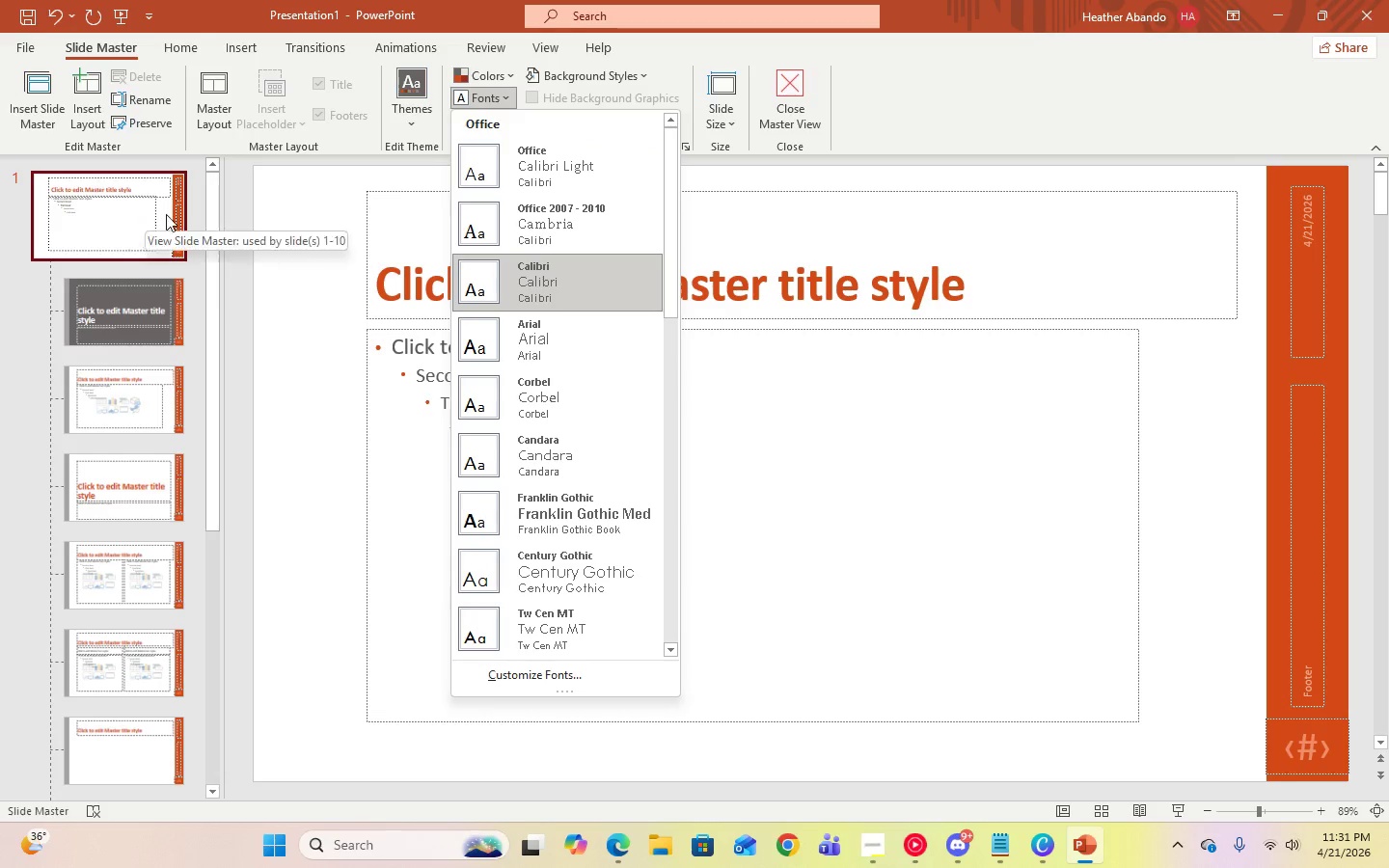 
left_click([262, 216])
 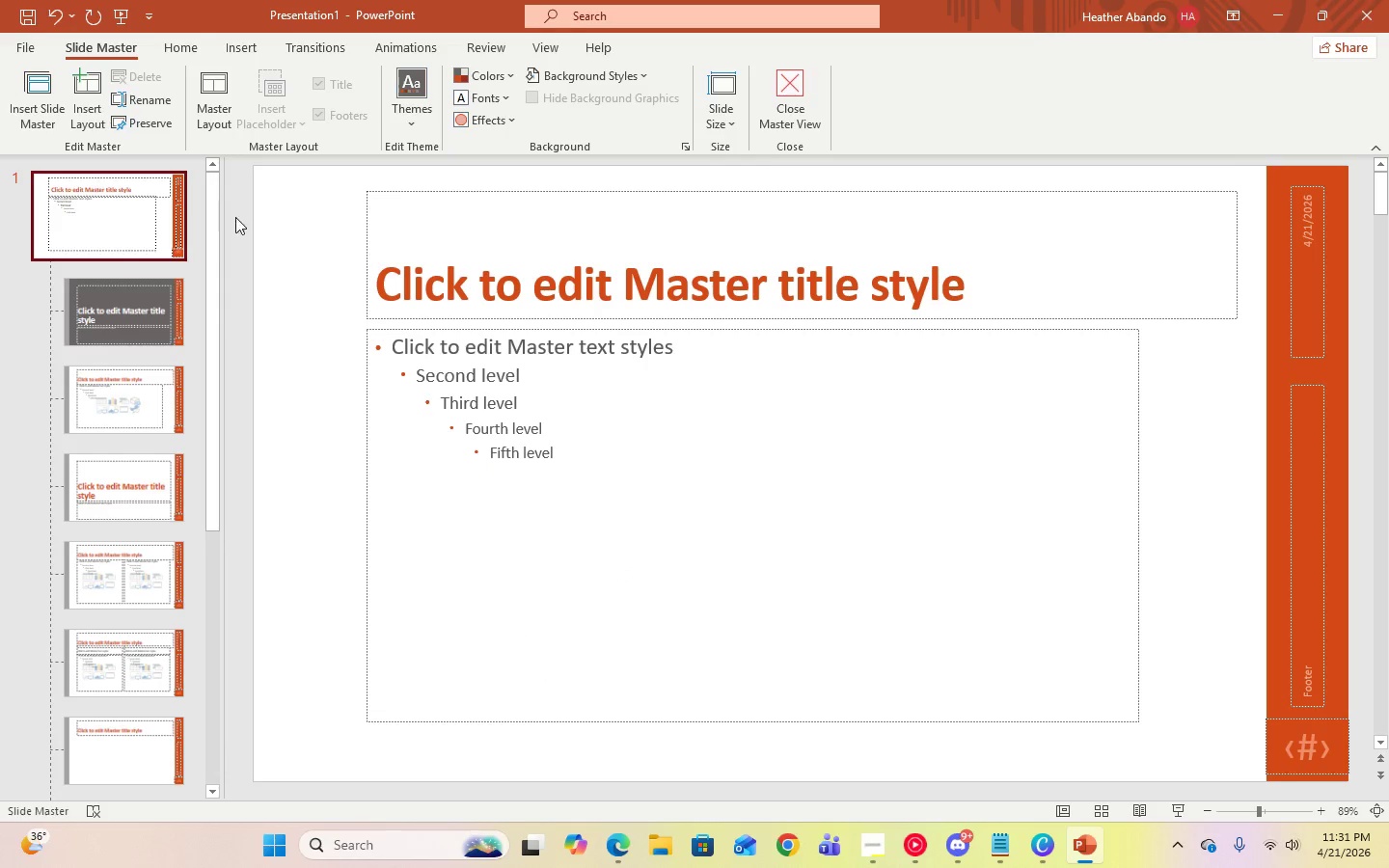 
mouse_move([107, 243])
 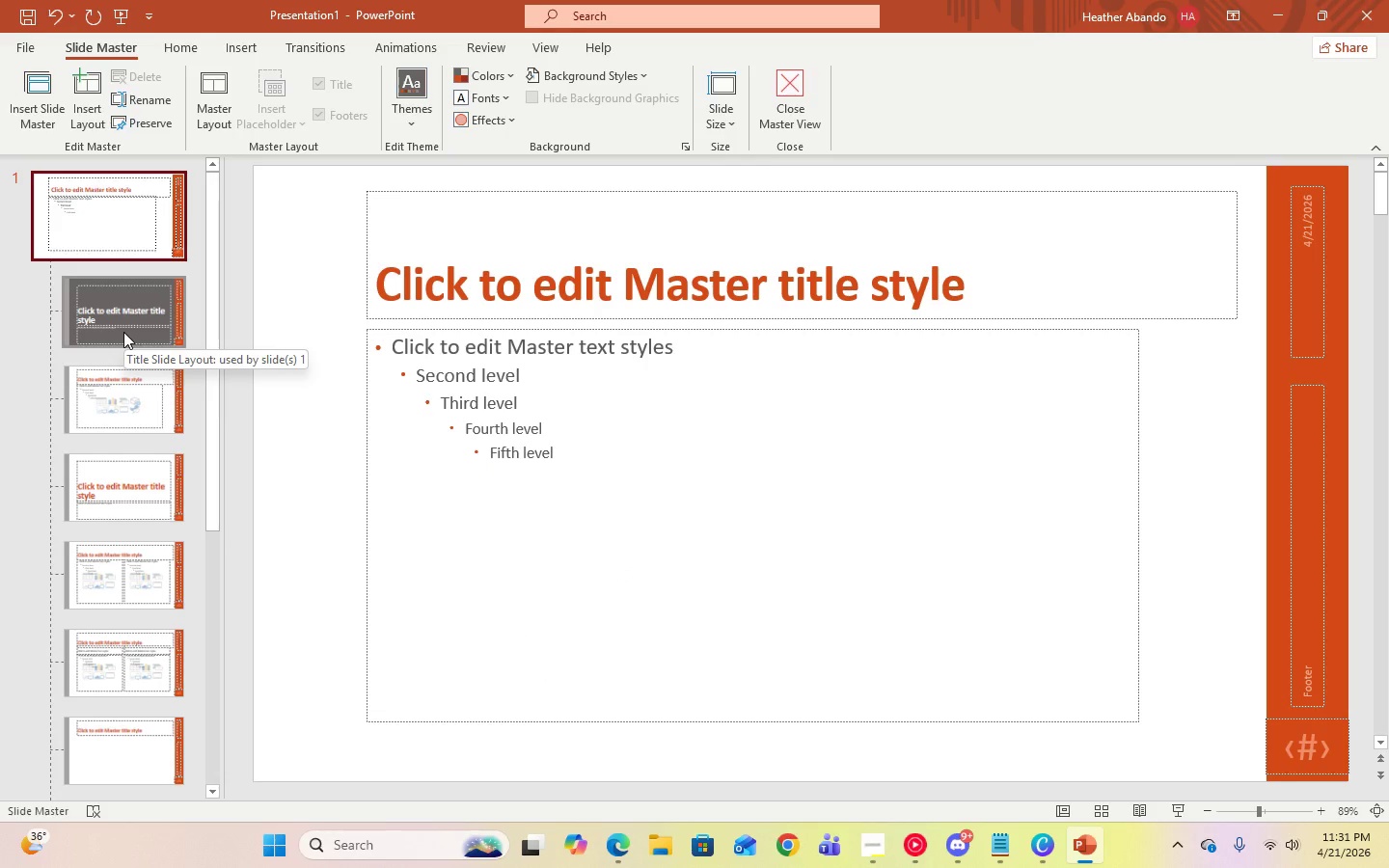 
left_click([123, 332])
 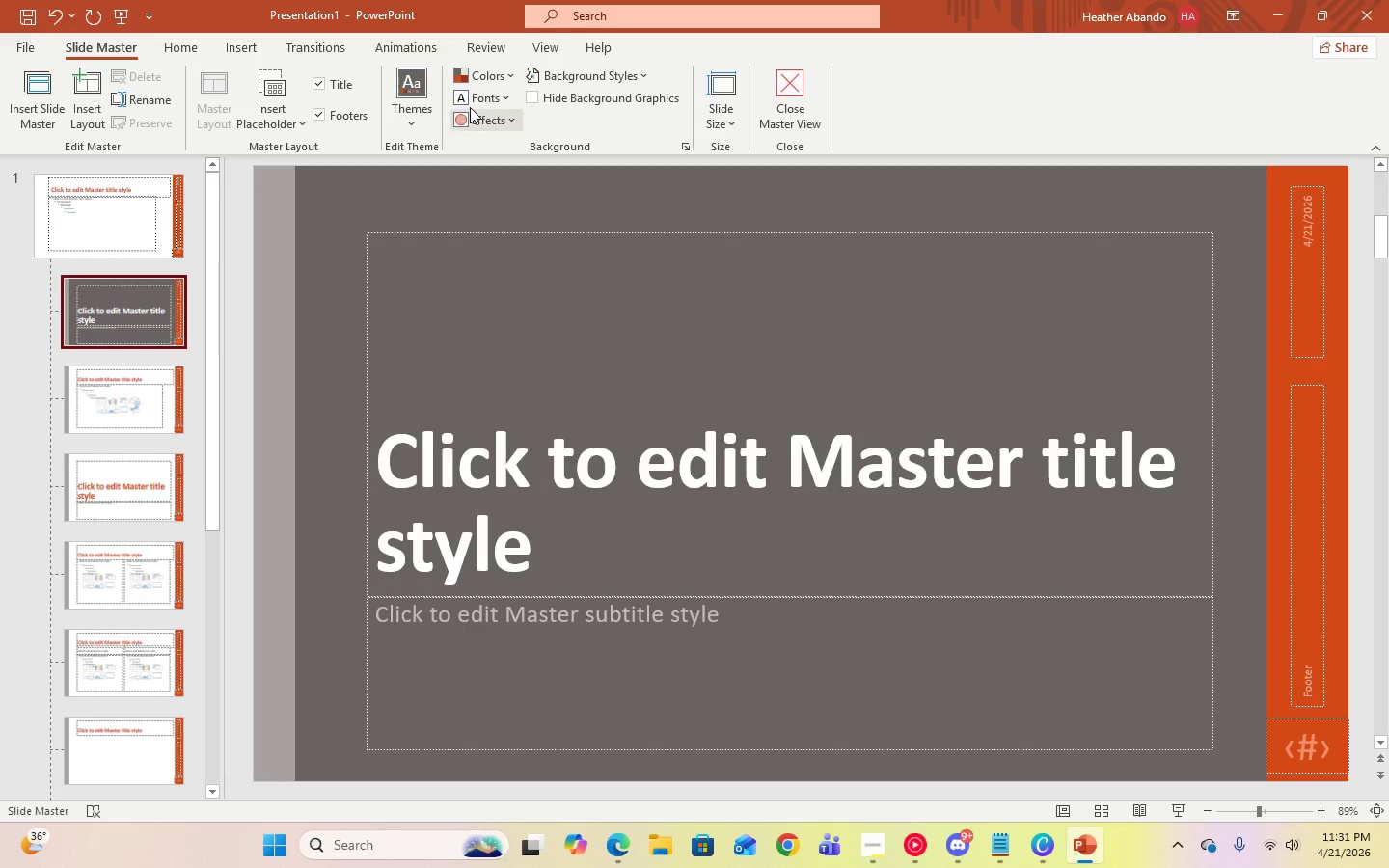 
left_click([476, 101])
 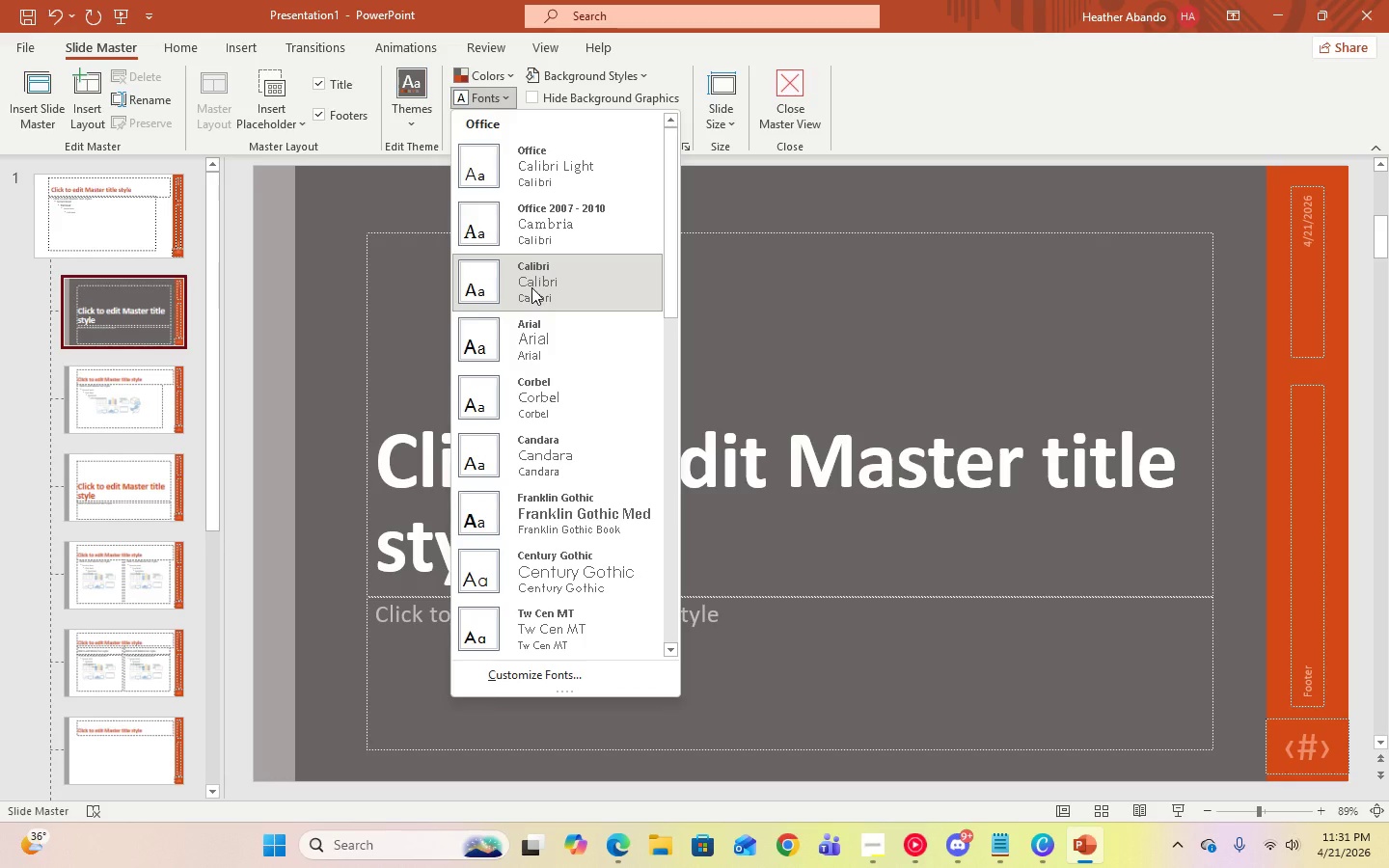 
left_click([531, 287])
 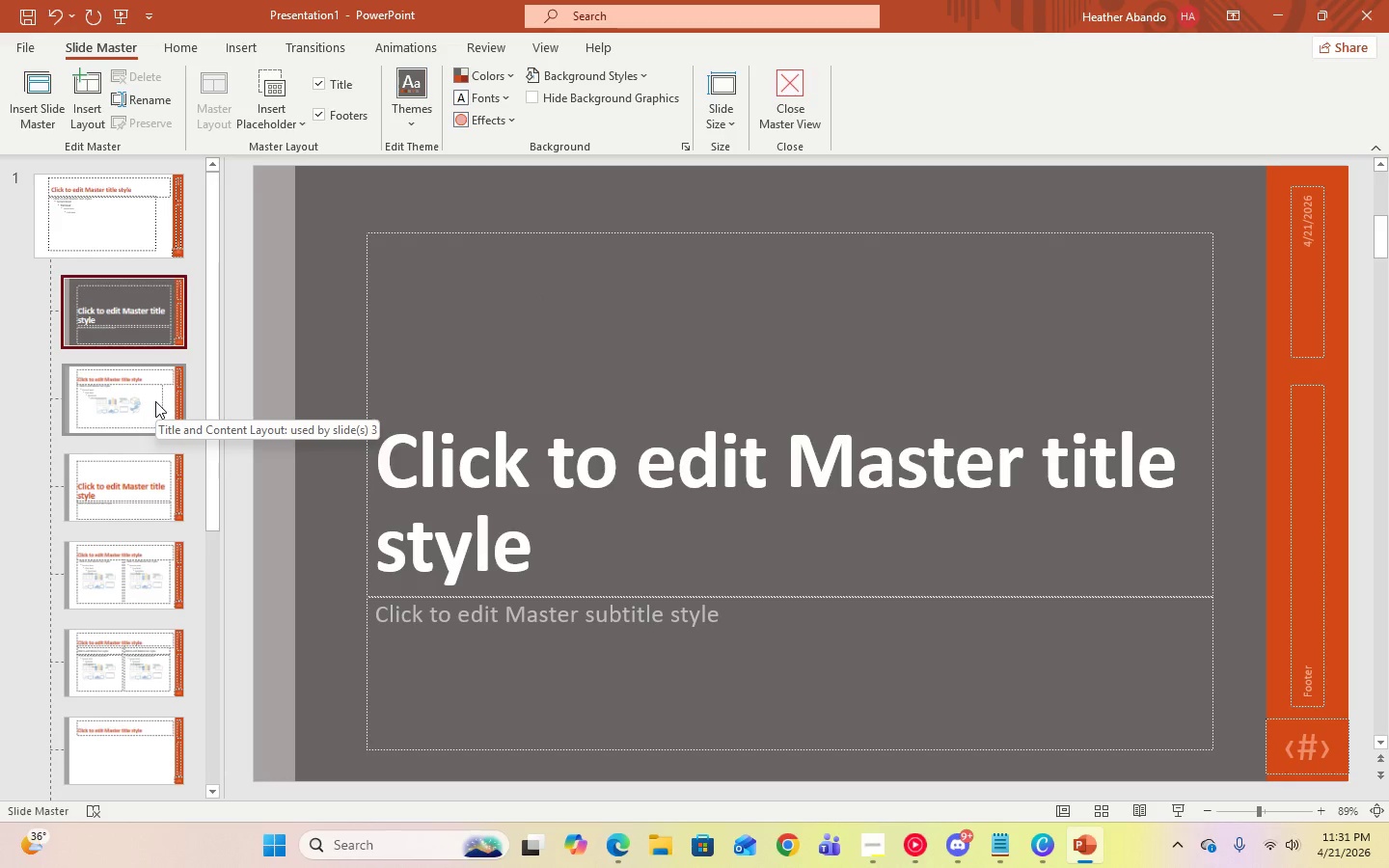 
left_click([155, 401])
 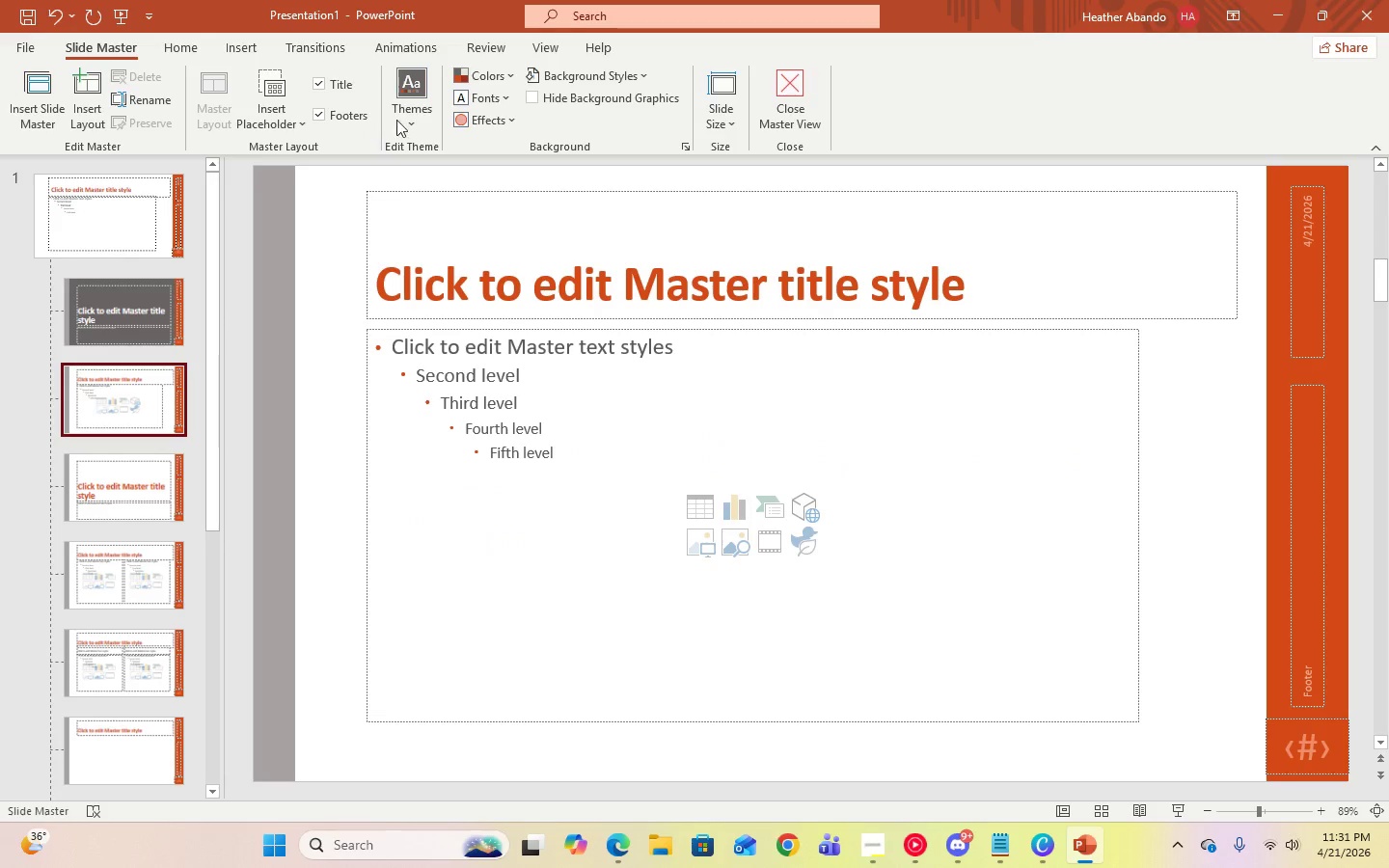 
left_click([477, 101])
 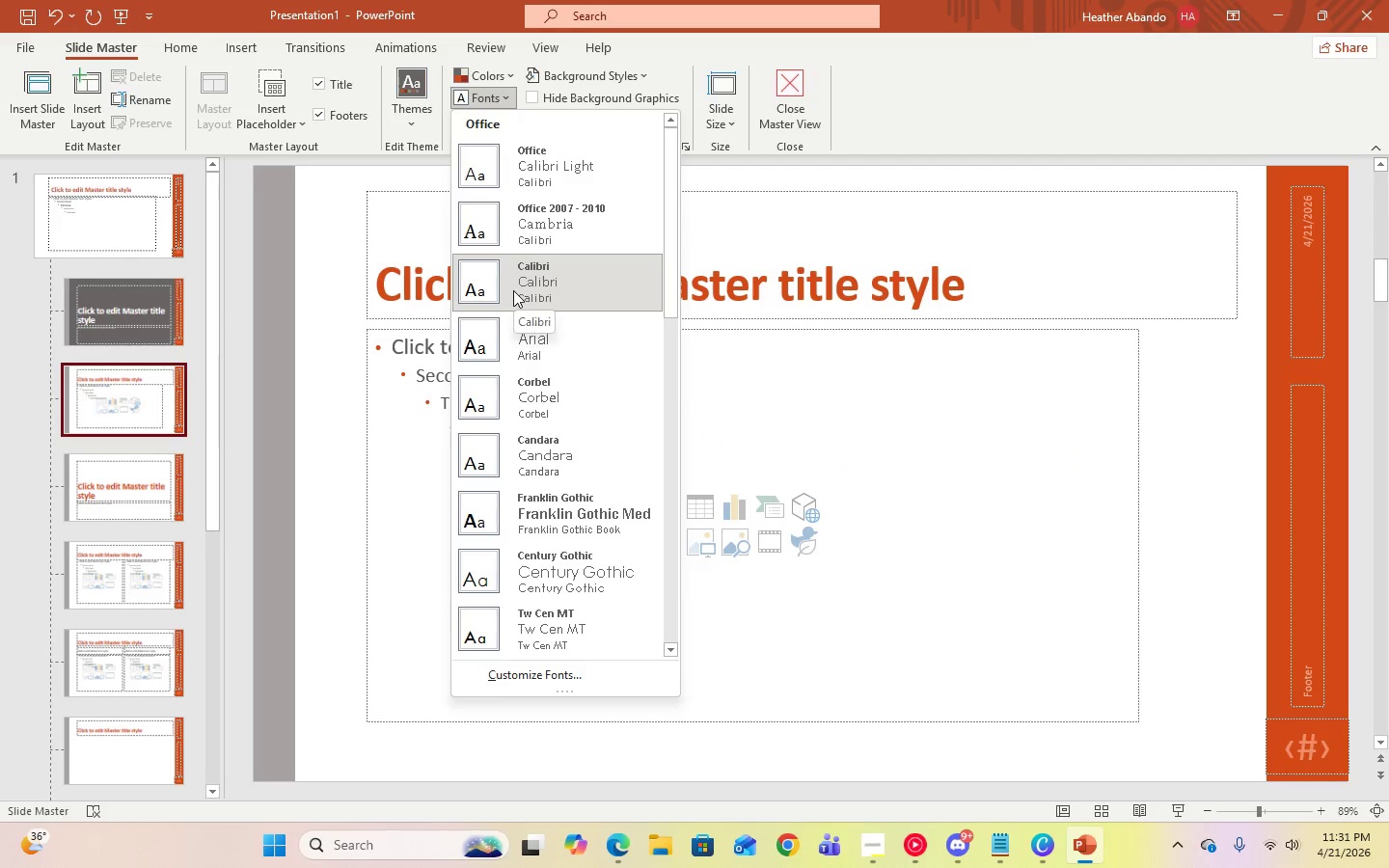 
left_click([513, 290])
 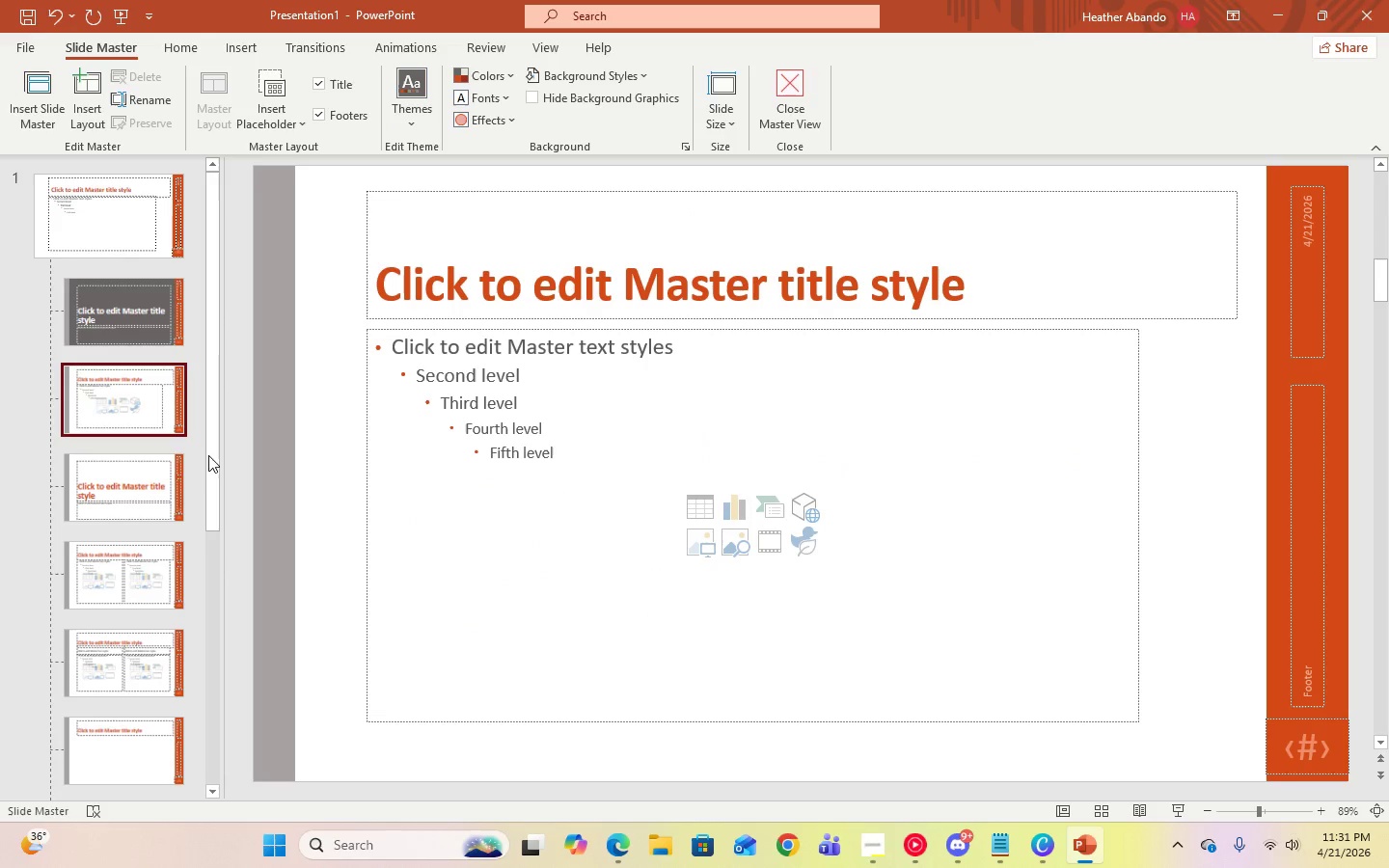 
scroll: coordinate [184, 489], scroll_direction: none, amount: 0.0
 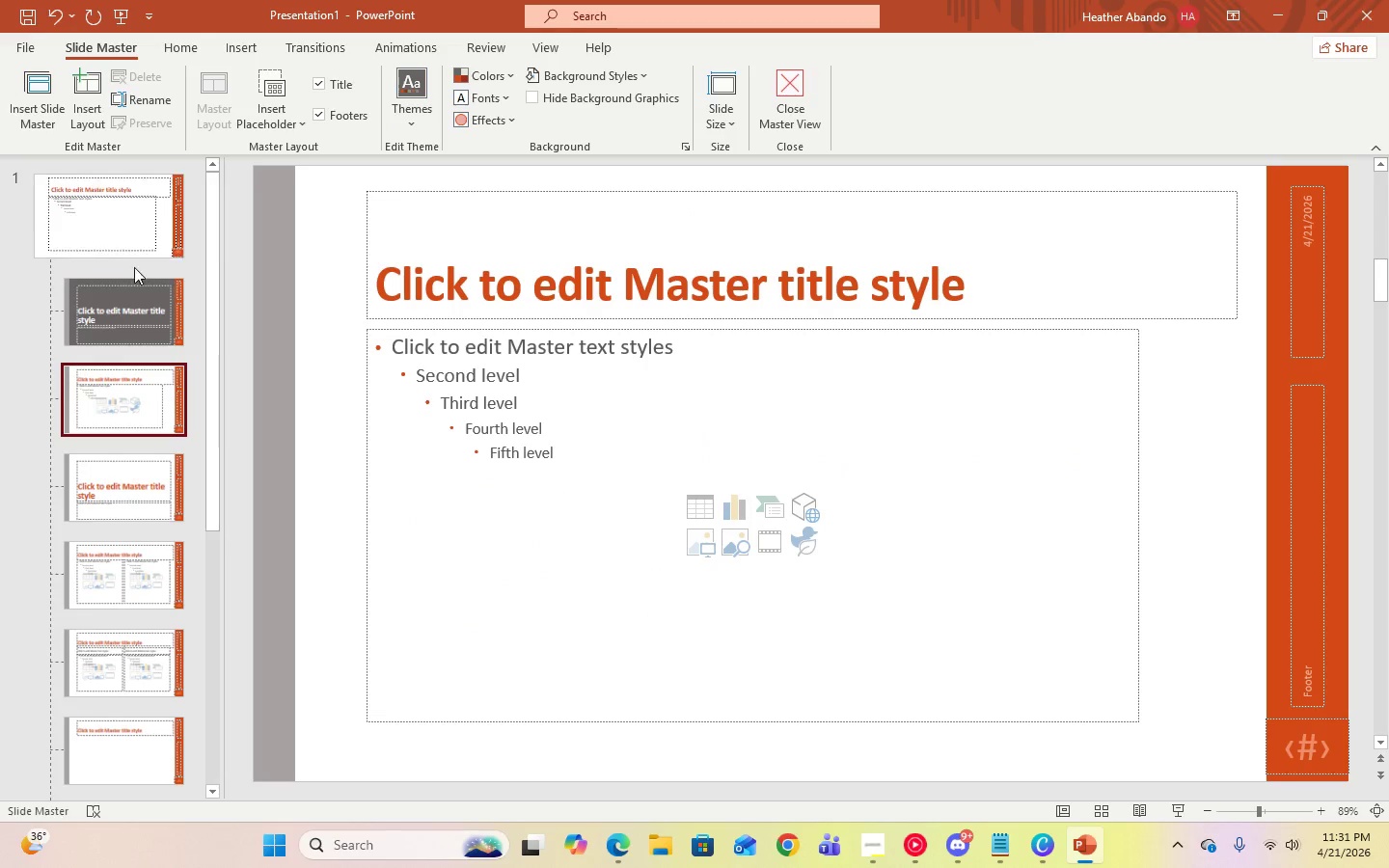 
left_click([101, 212])
 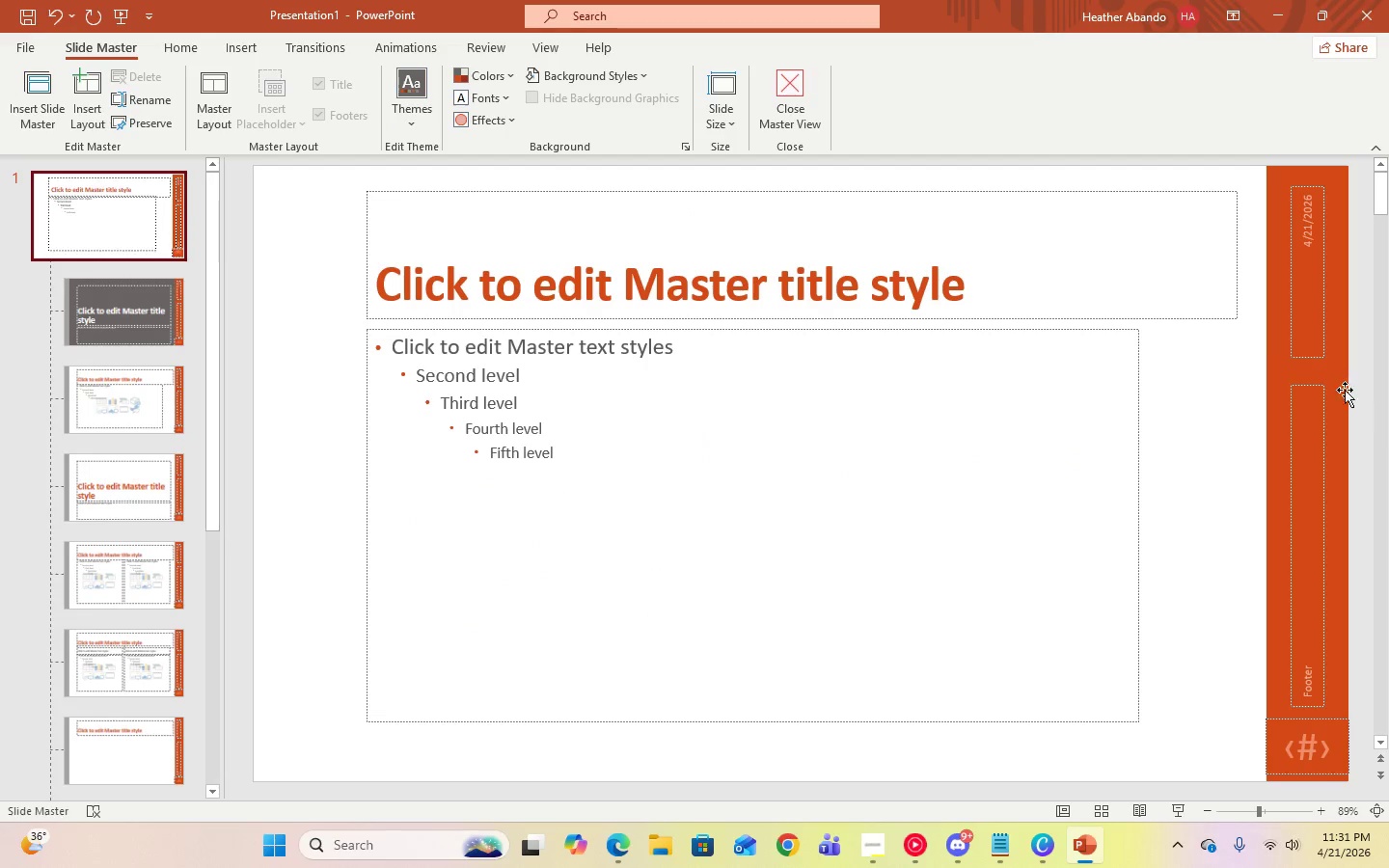 
scroll: coordinate [133, 290], scroll_direction: up, amount: 3.0
 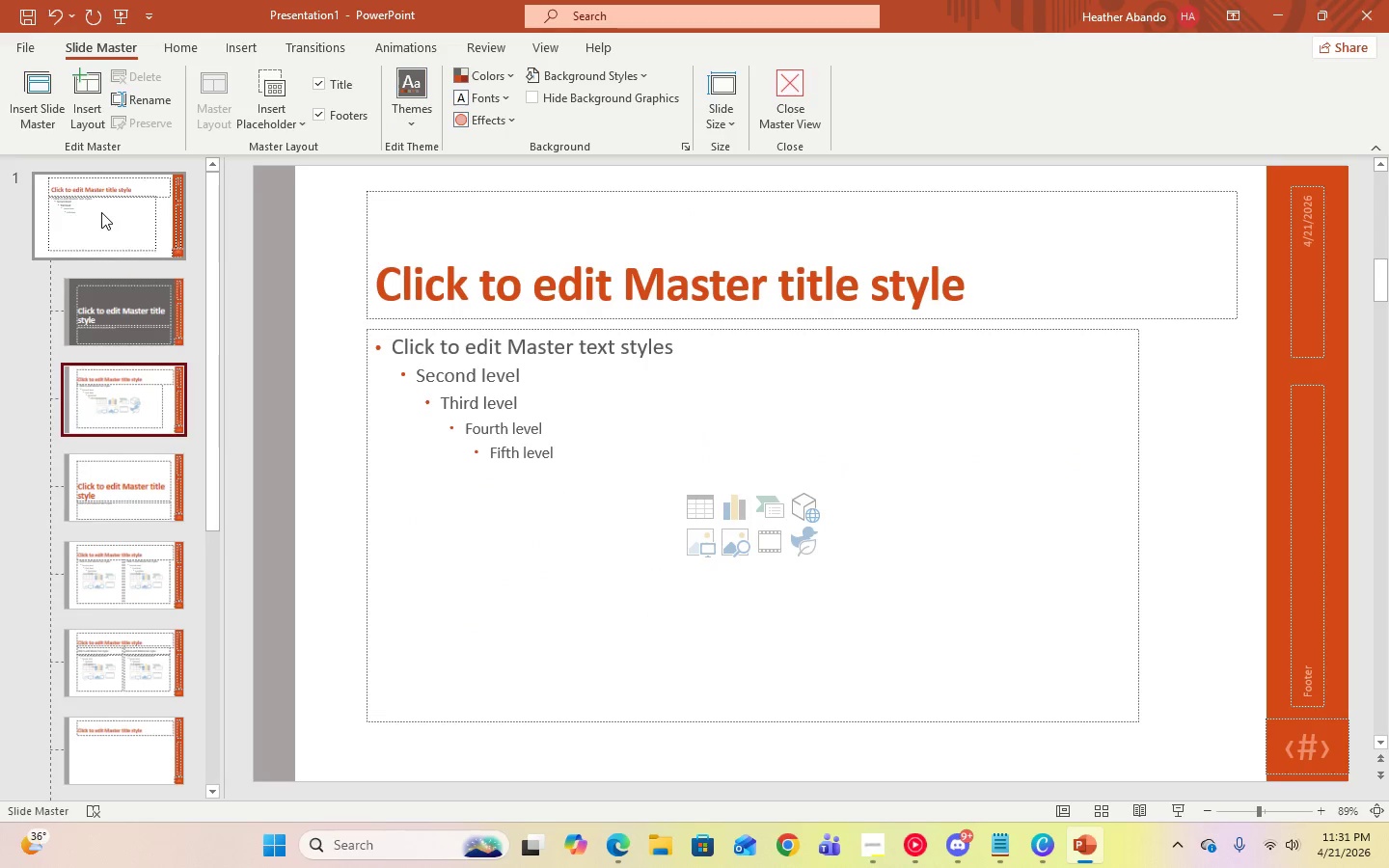 
left_click([1277, 356])
 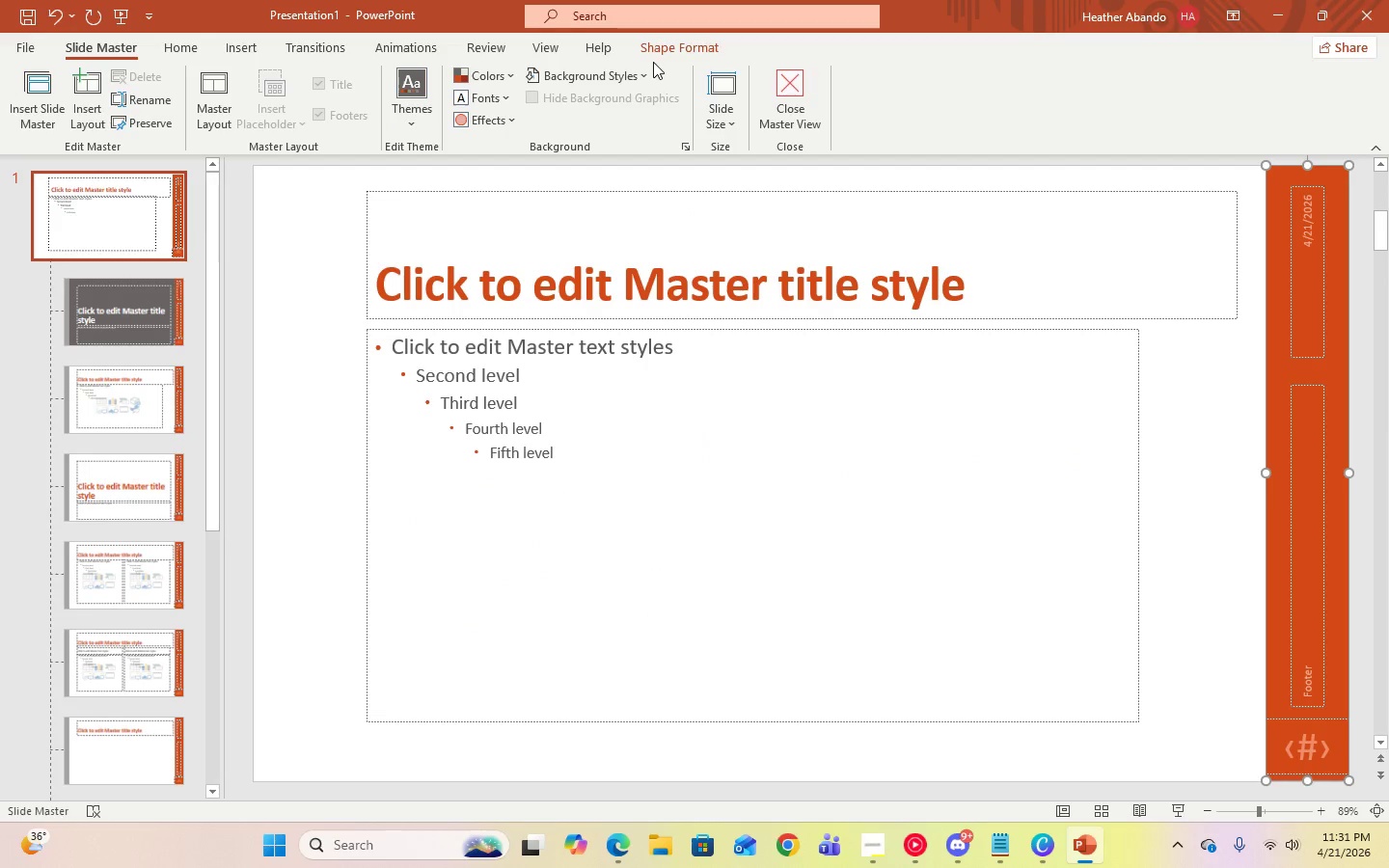 
left_click([653, 52])
 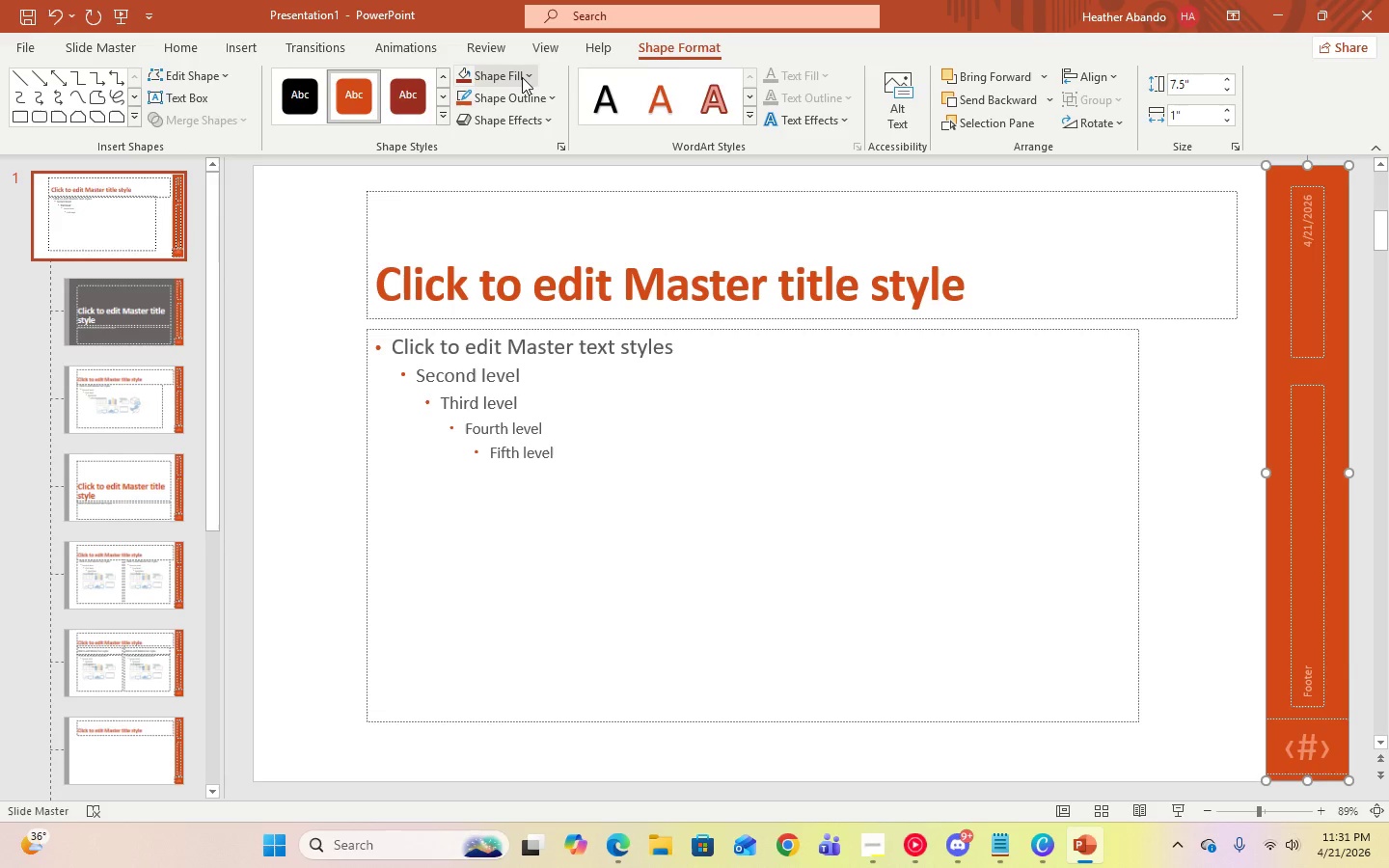 
left_click([527, 77])
 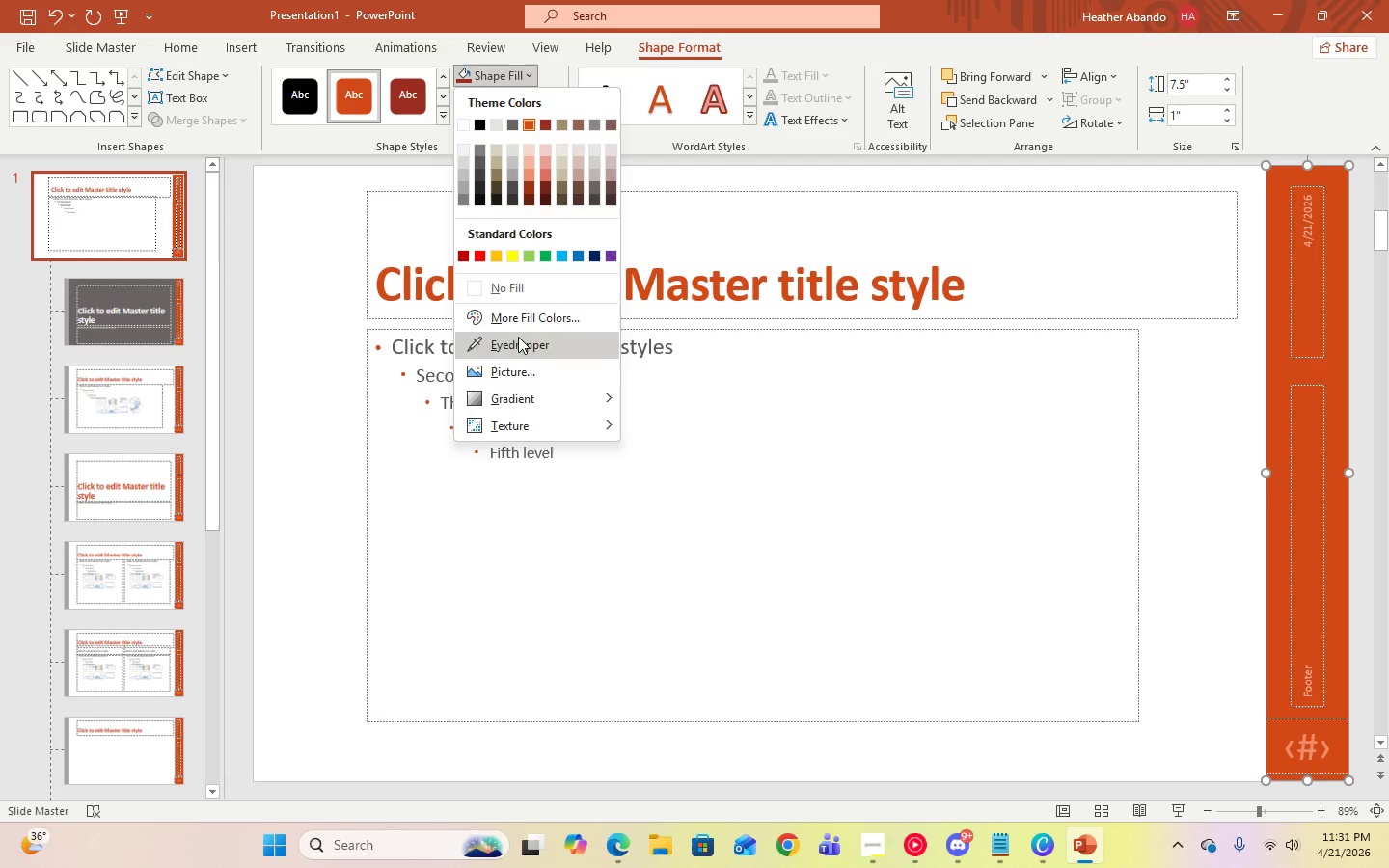 
left_click([518, 316])
 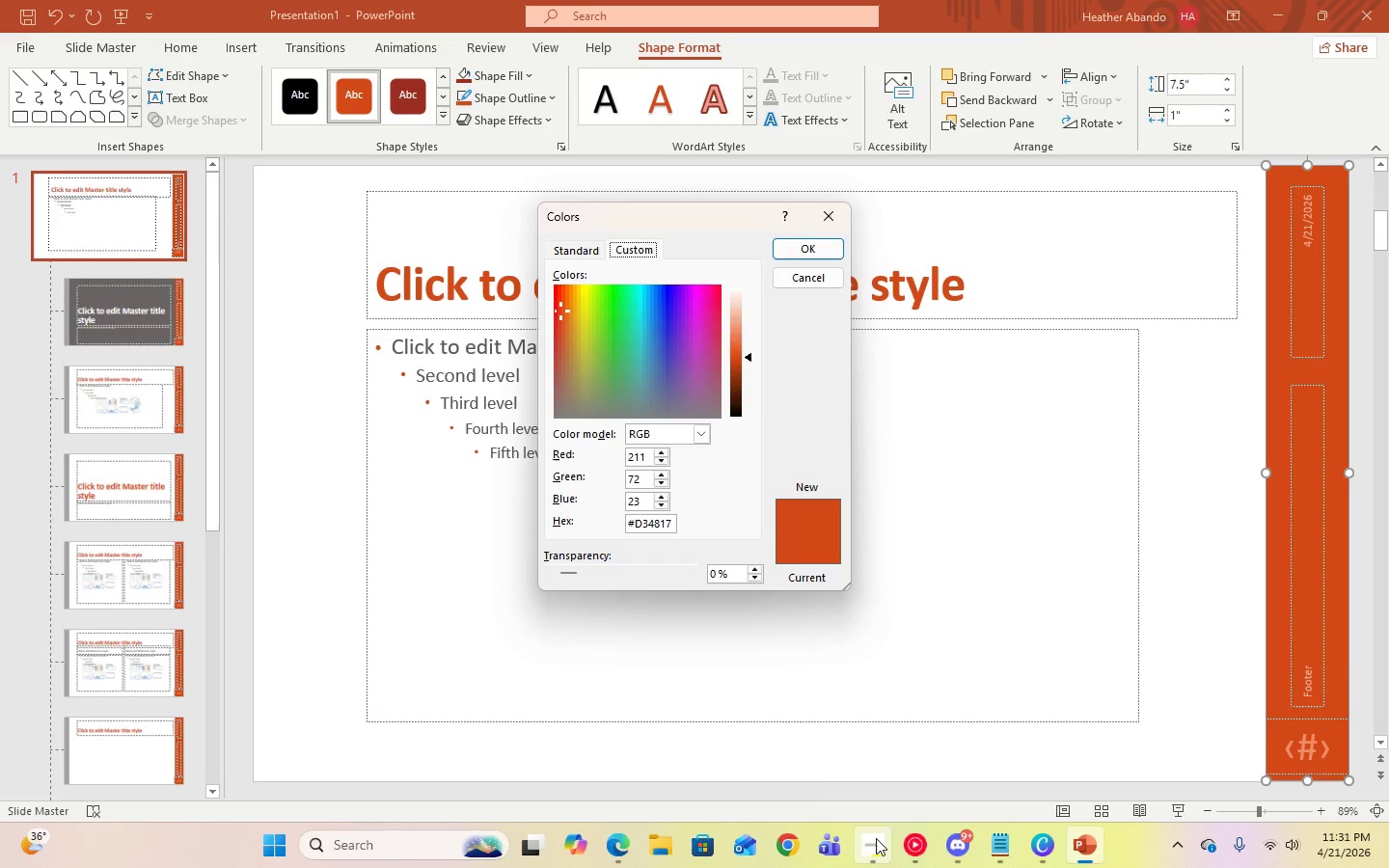 
left_click([877, 838])